 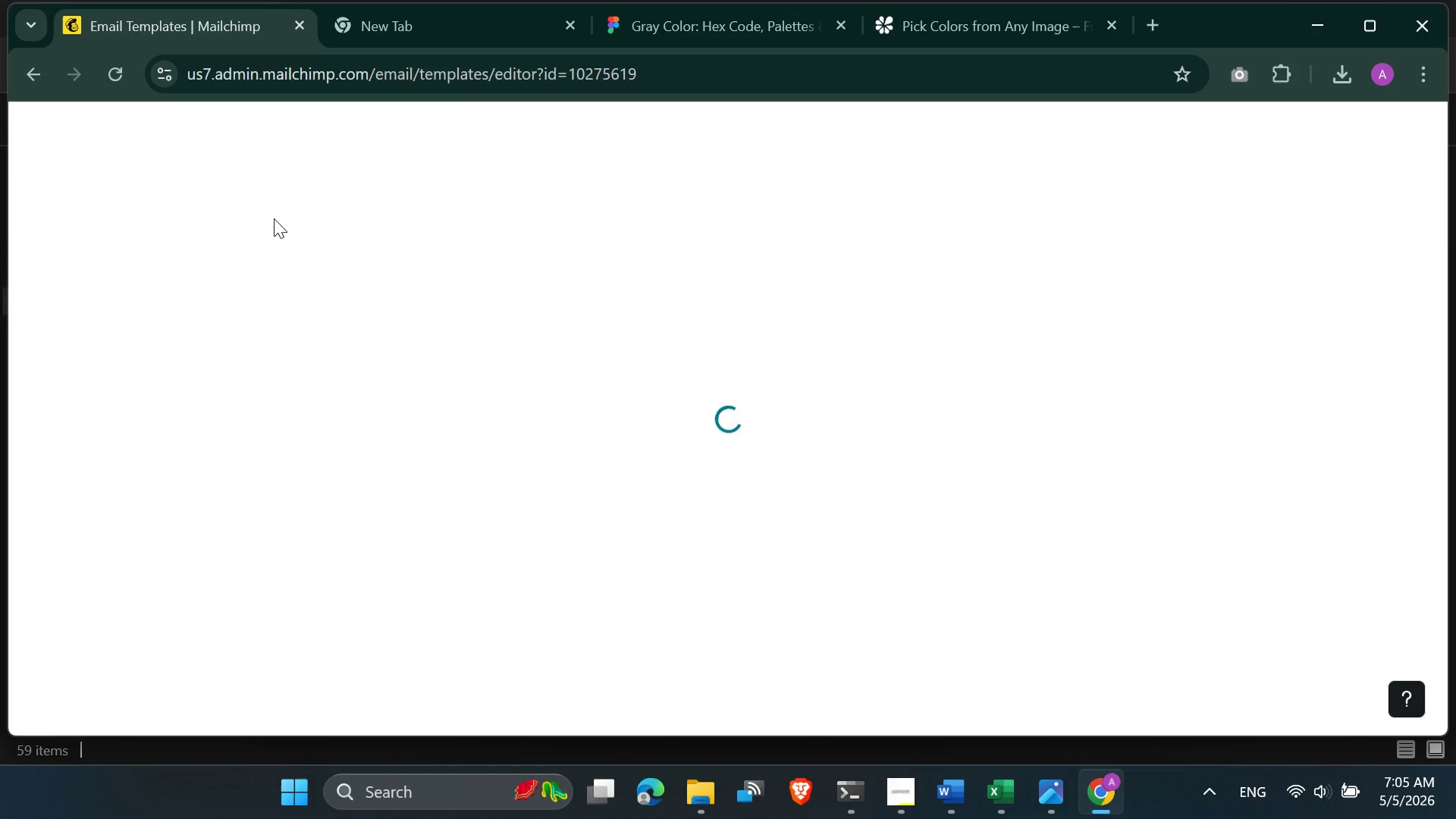 
left_click([439, 134])
 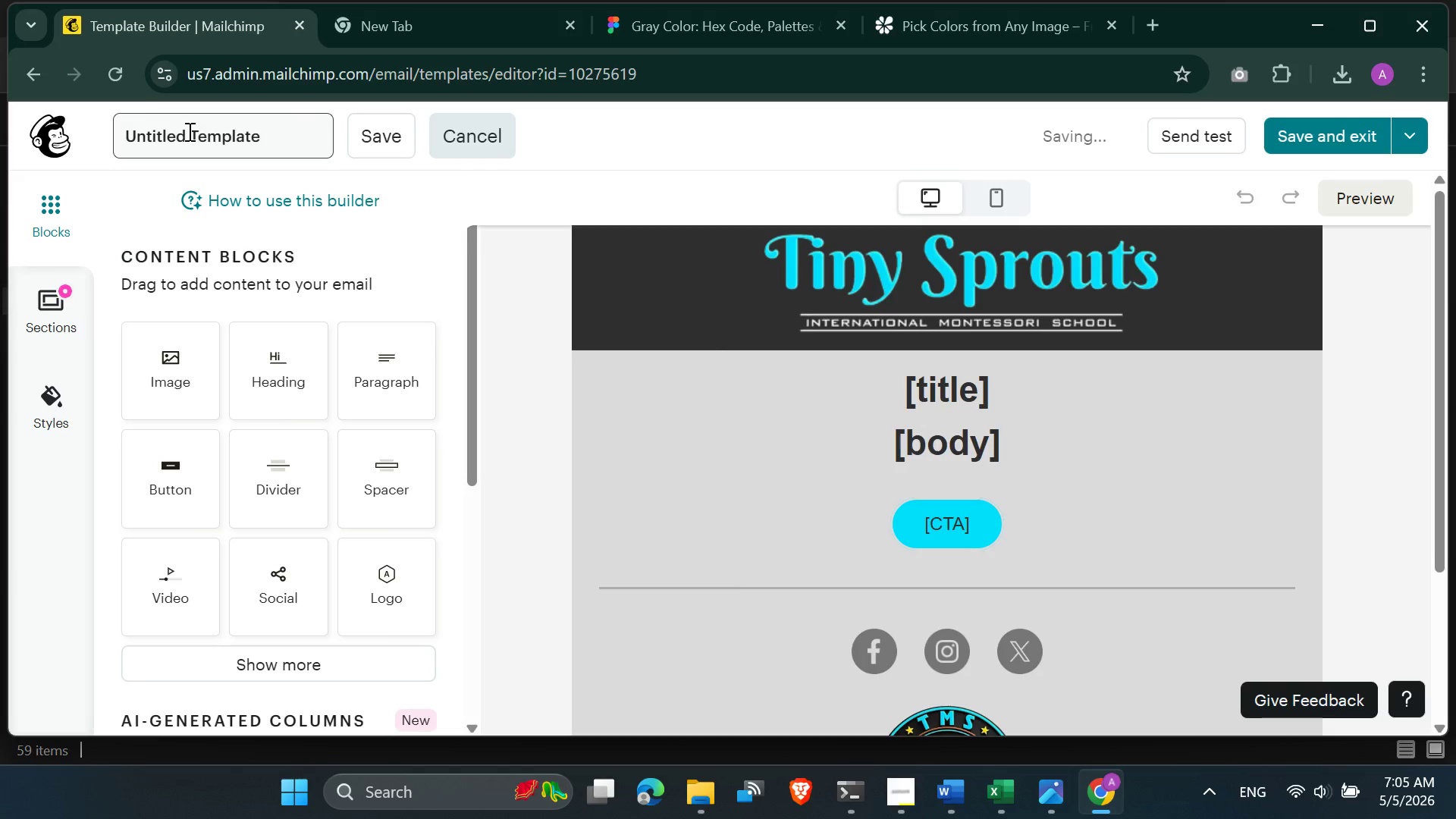 
left_click_drag(start_coordinate=[186, 130], to_coordinate=[108, 133])
 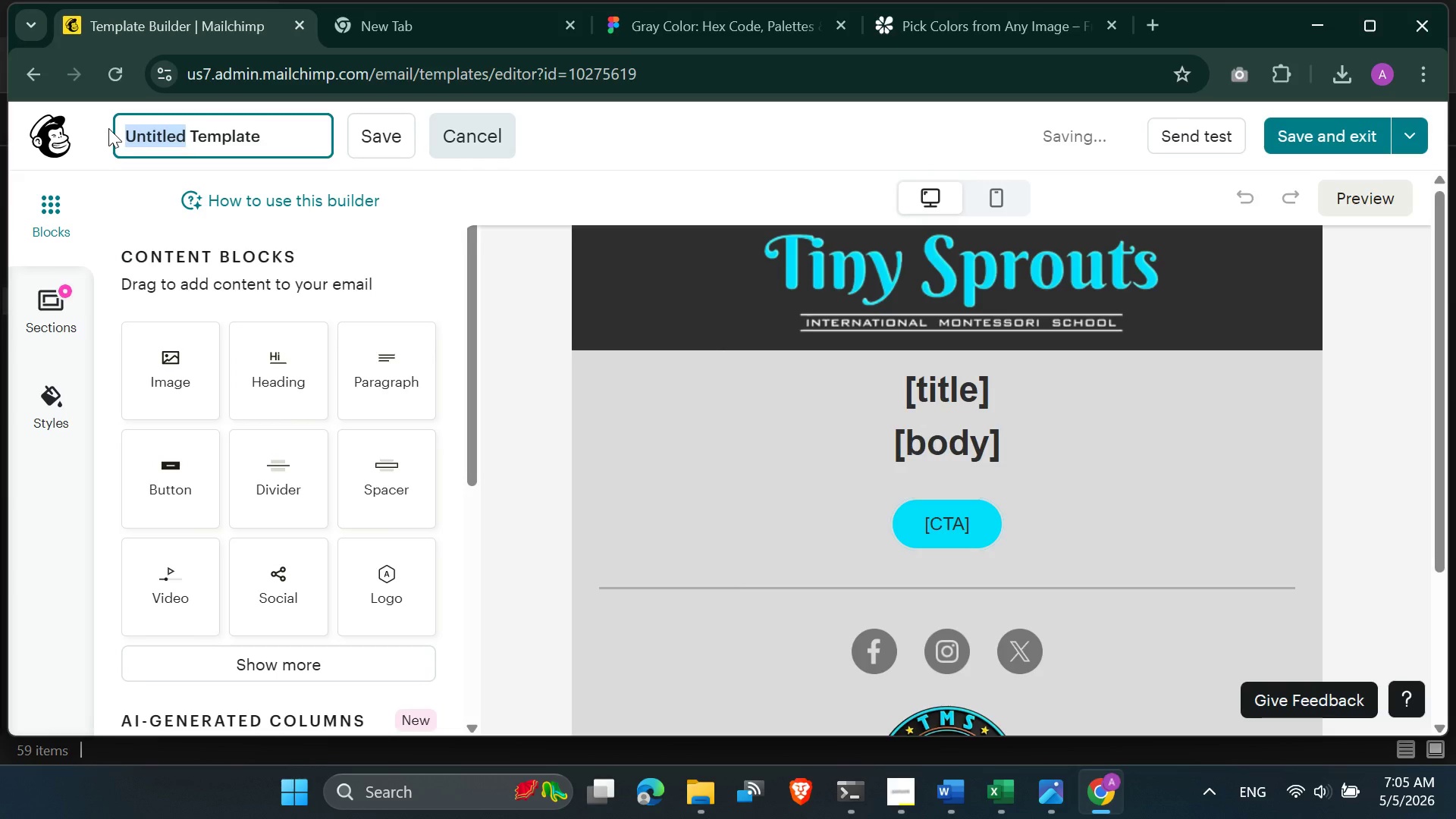 
key(Meta+V)
 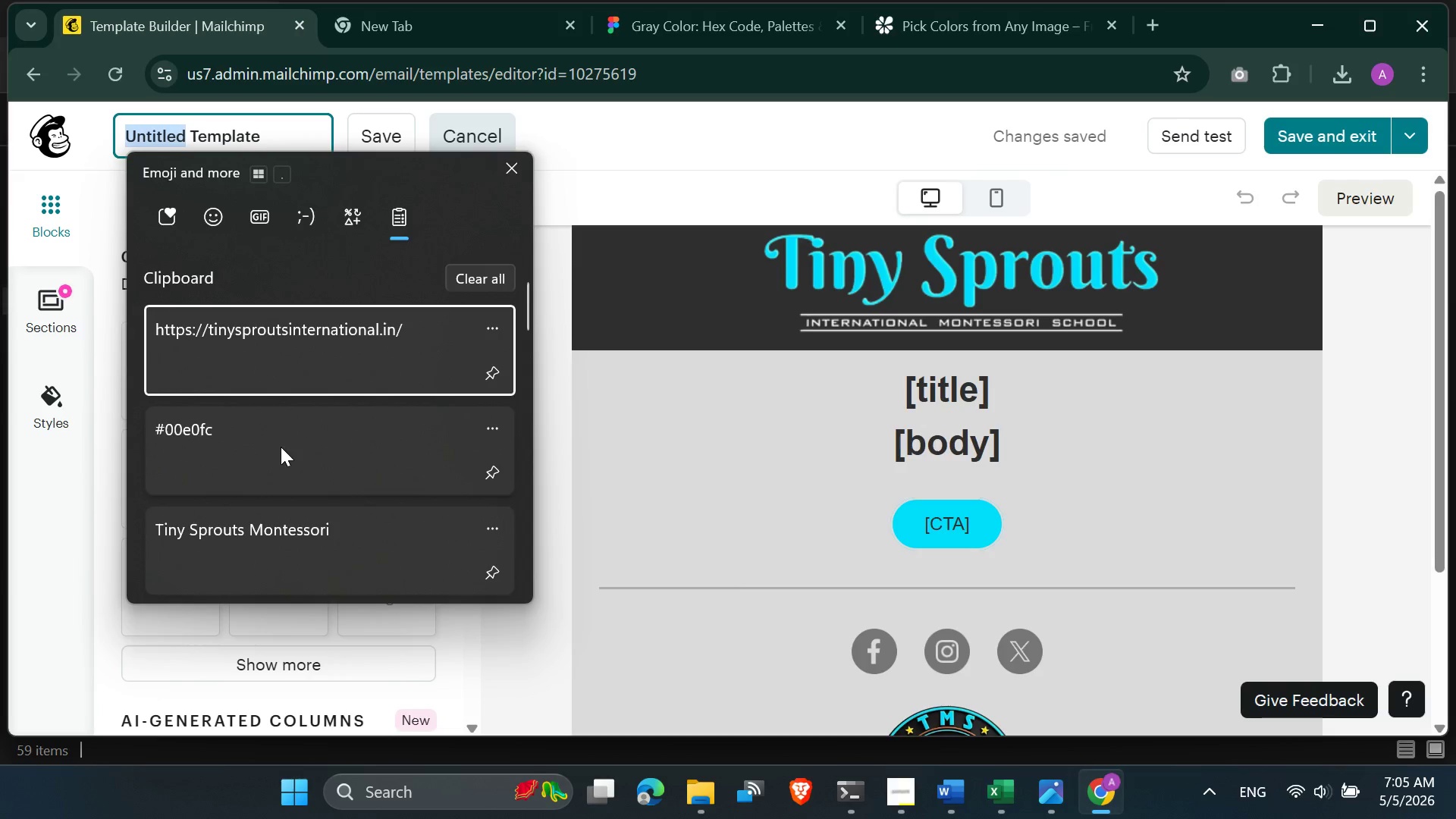 
key(Control+Meta+ControlLeft)
 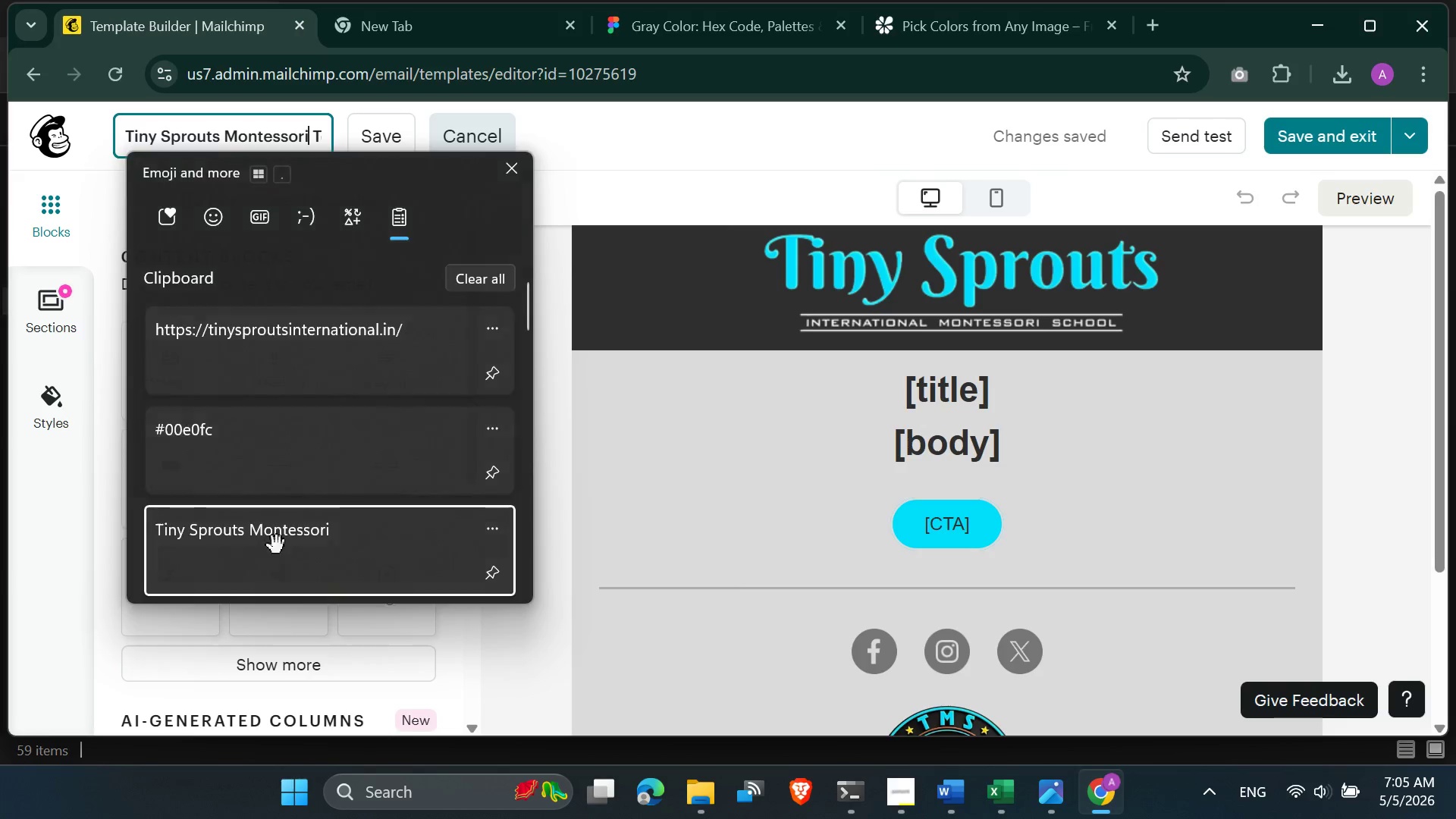 
key(Control+Meta+V)
 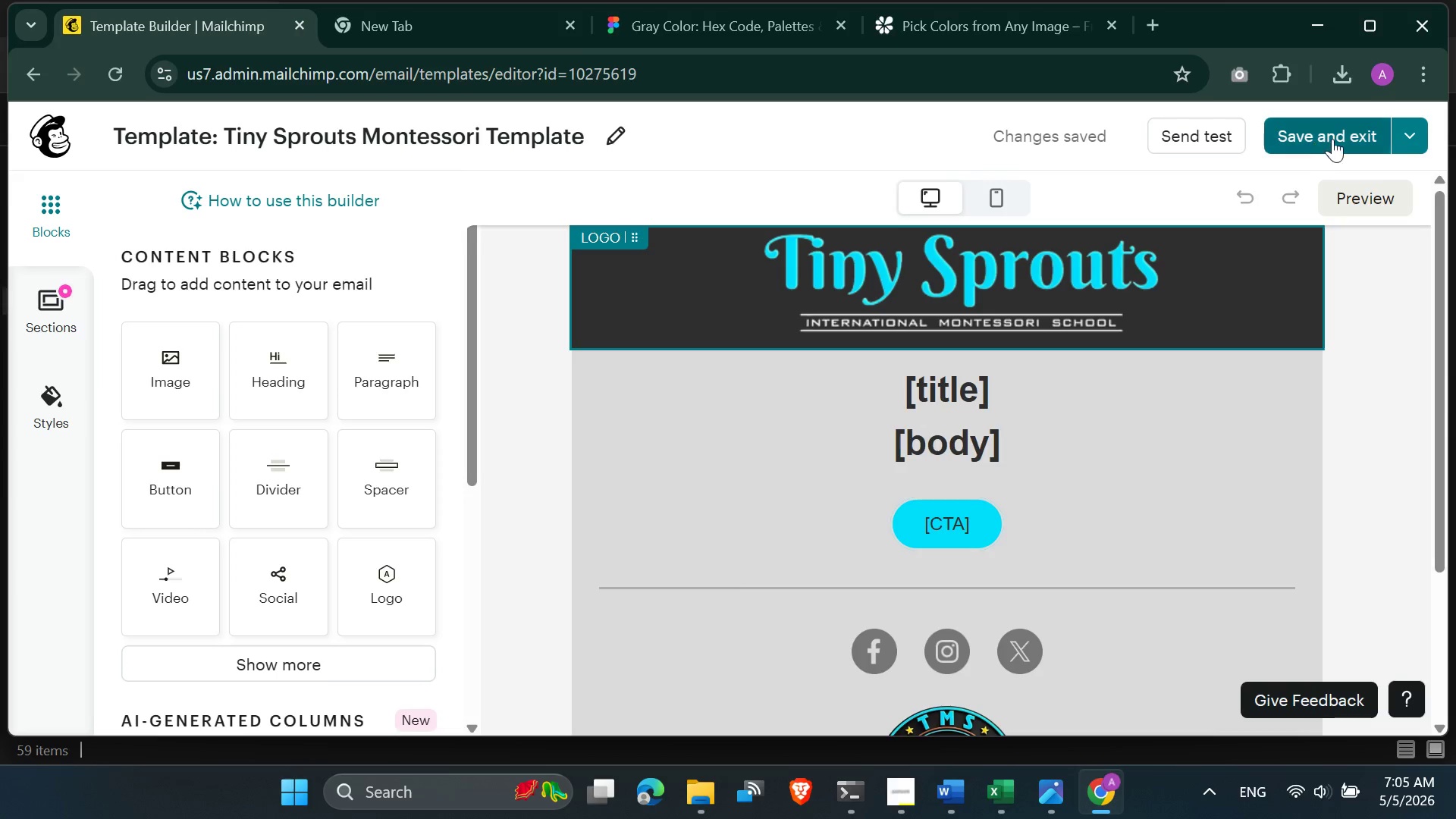 
wait(5.28)
 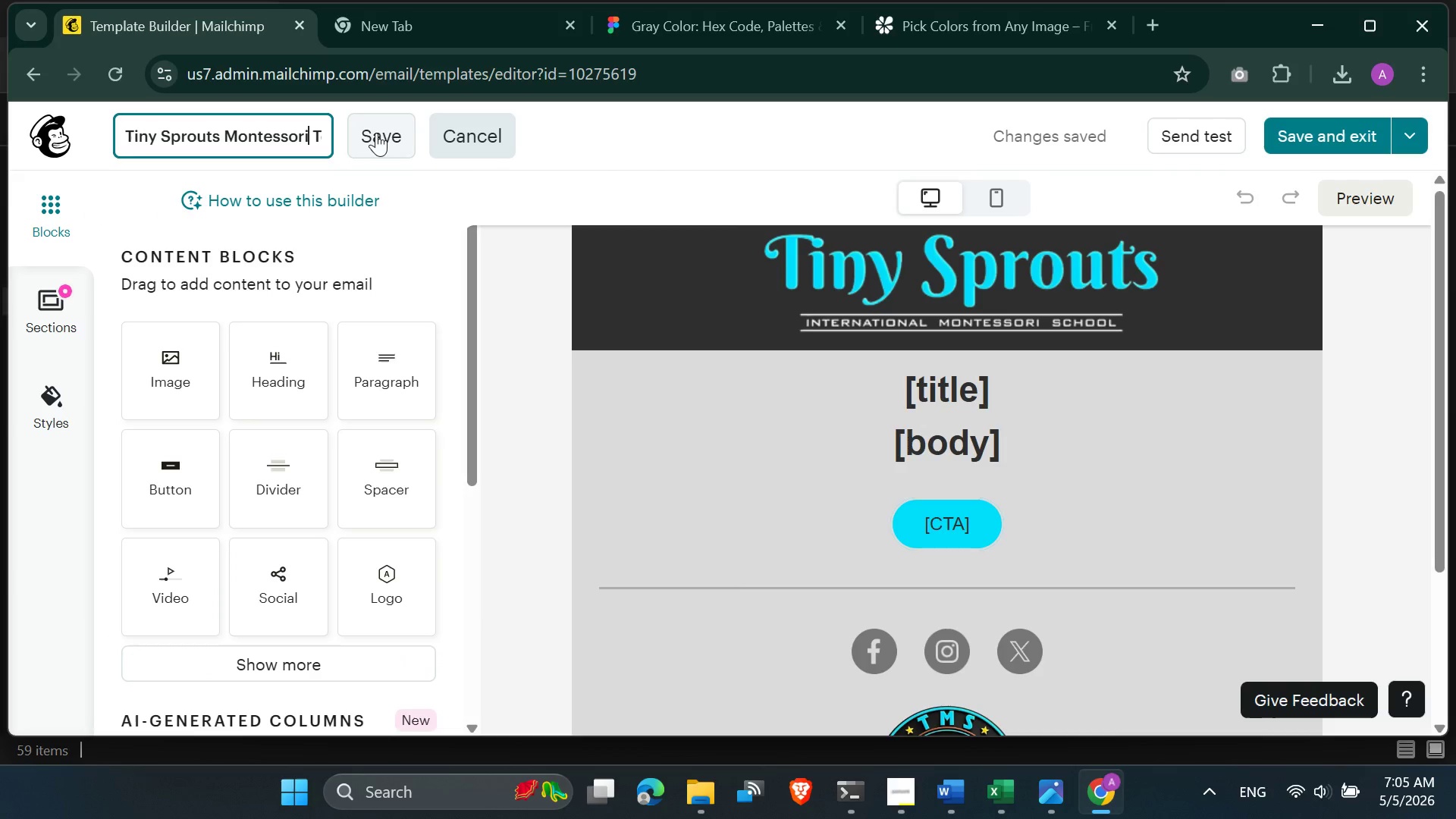 
left_click([1335, 139])
 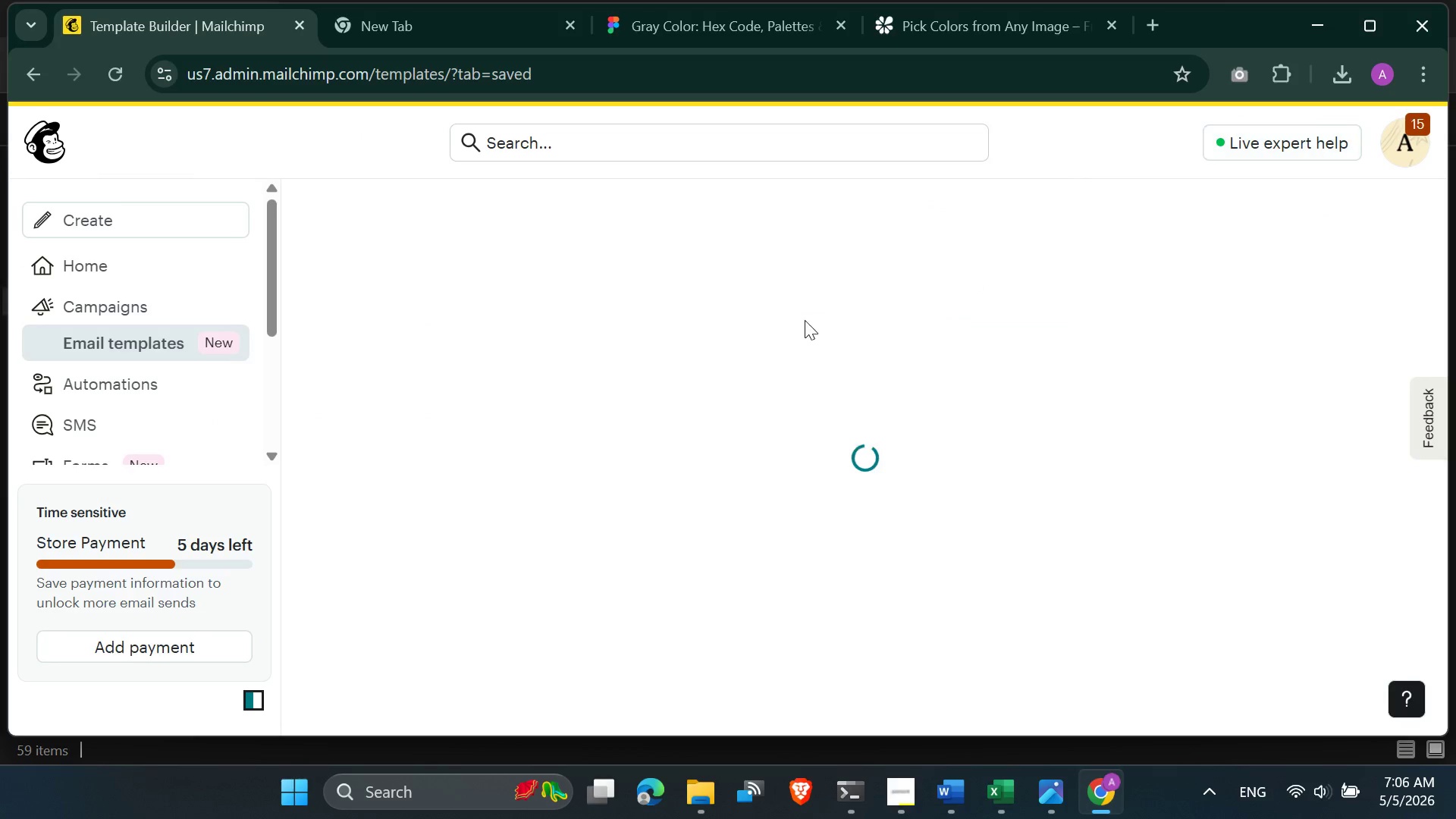 
mouse_move([794, 327])
 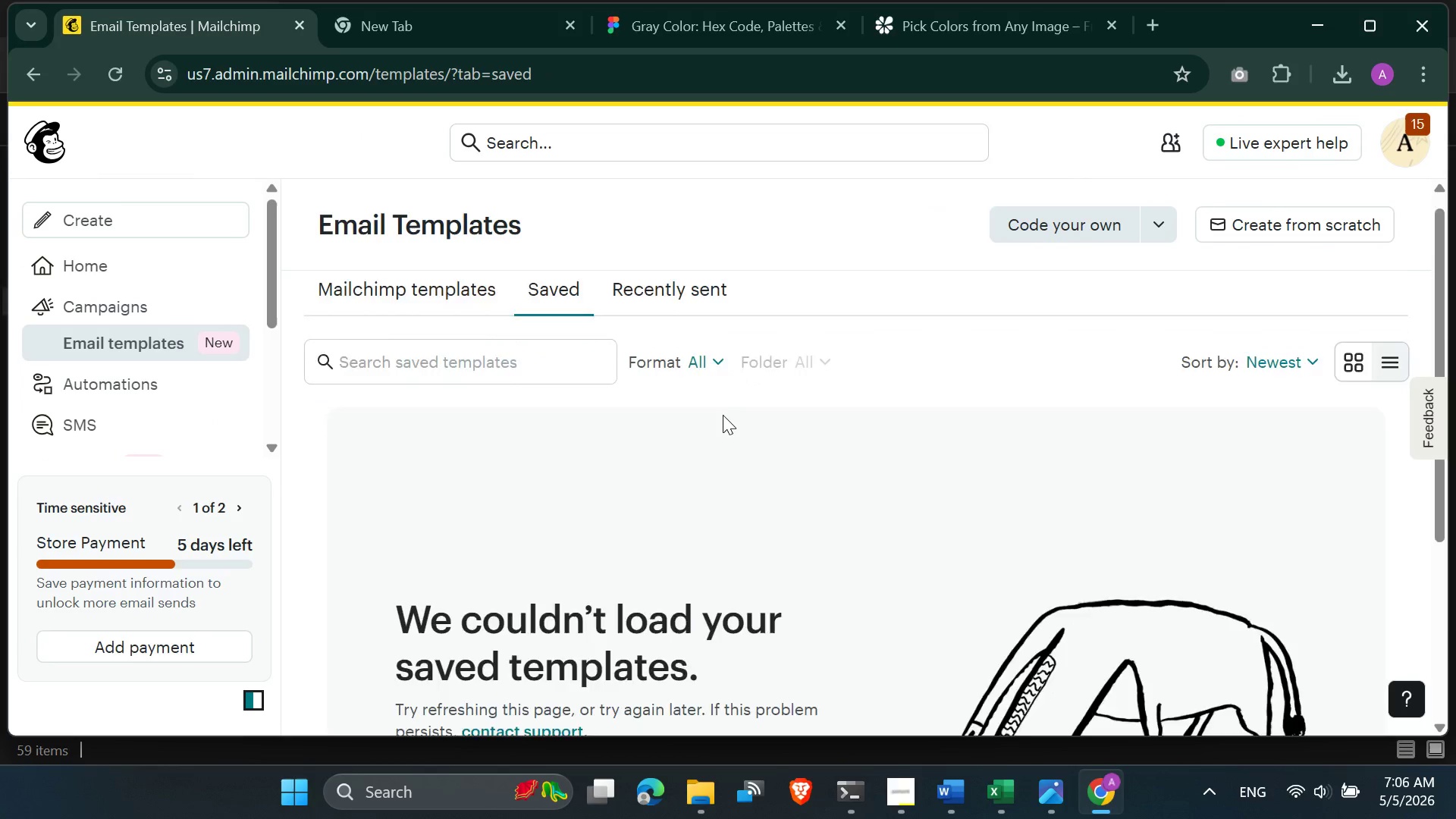 
scroll: coordinate [723, 415], scroll_direction: down, amount: 2.0
 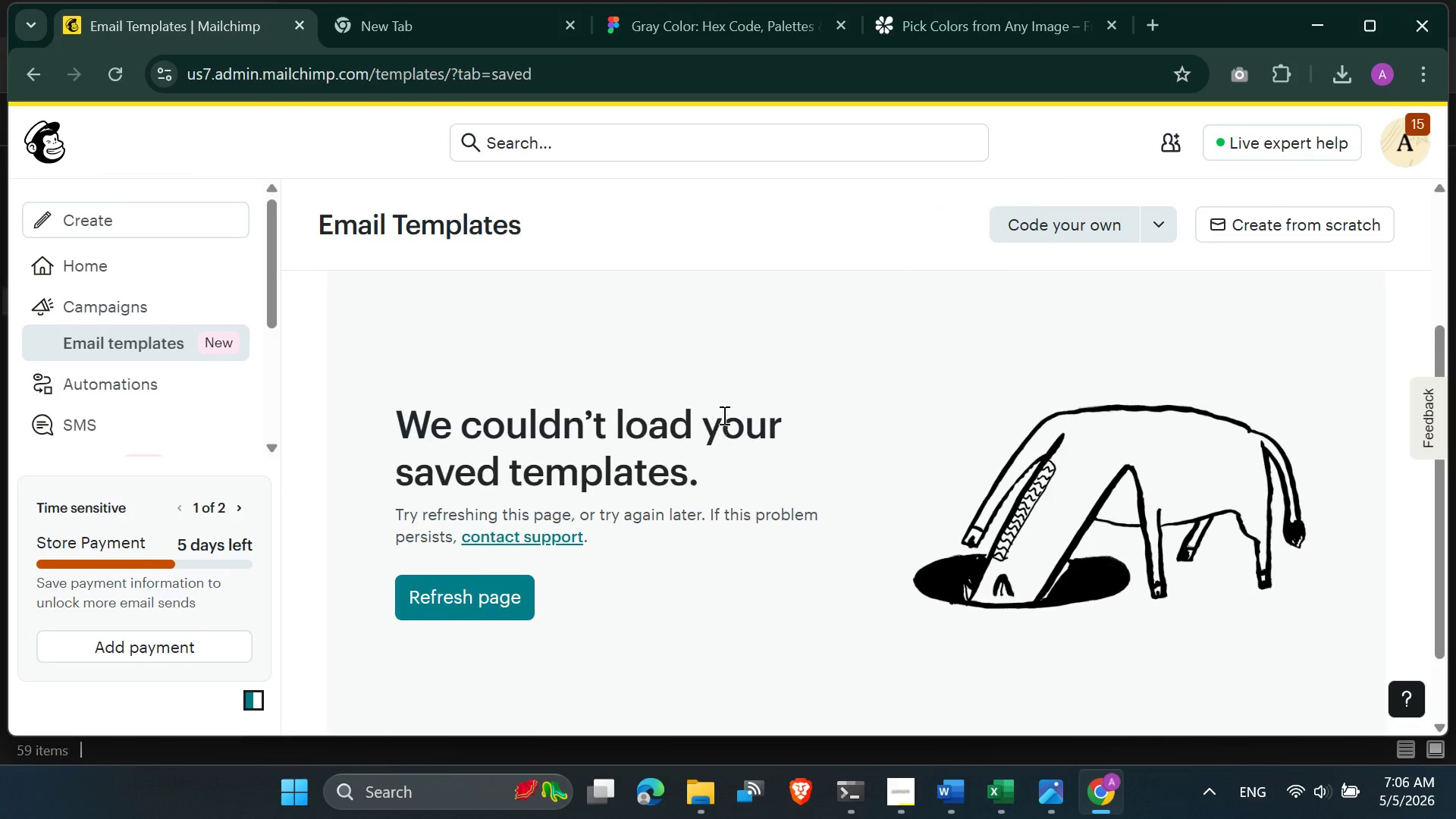 
scroll: coordinate [723, 415], scroll_direction: up, amount: 4.0
 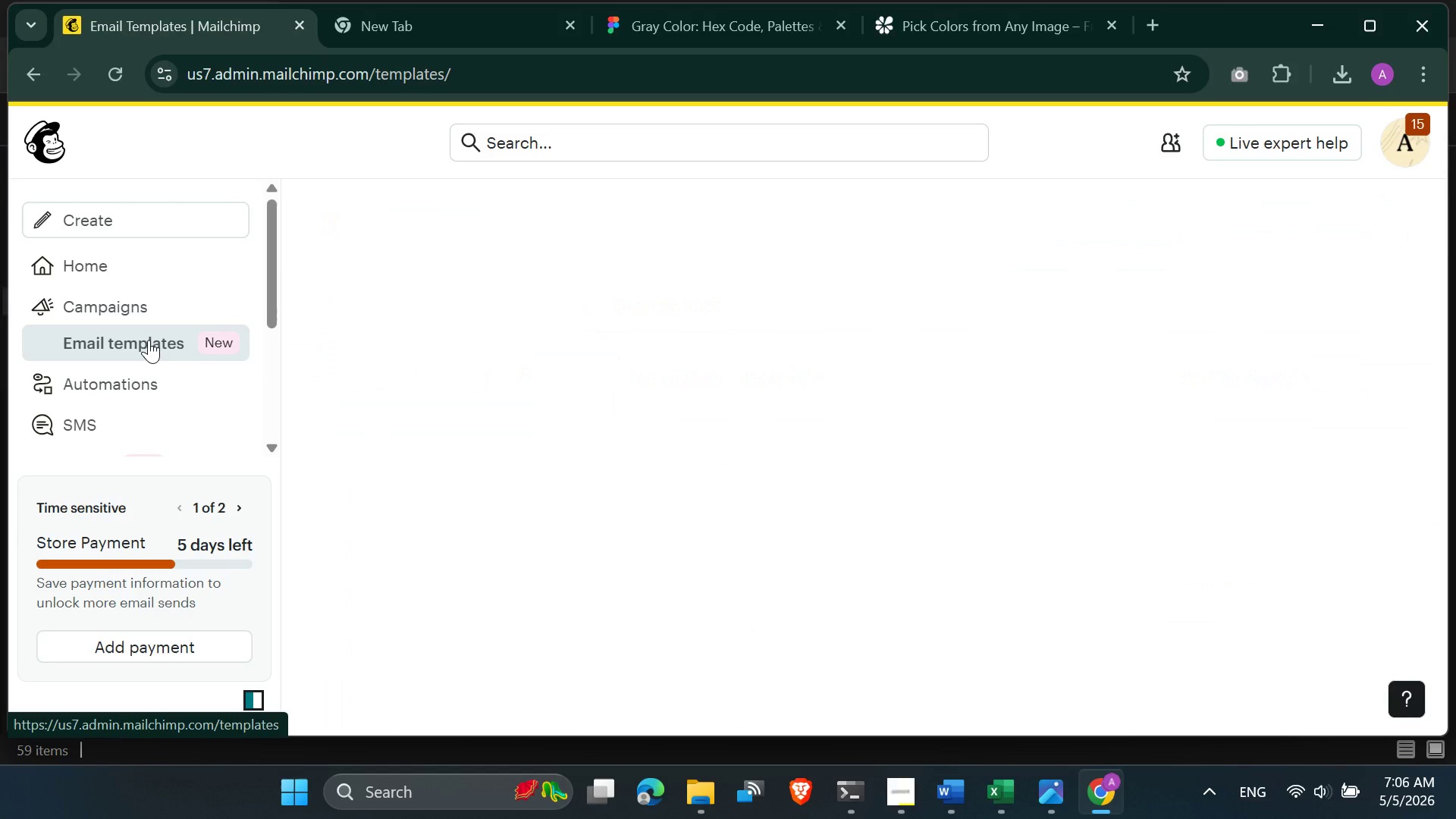 
mouse_move([695, 435])
 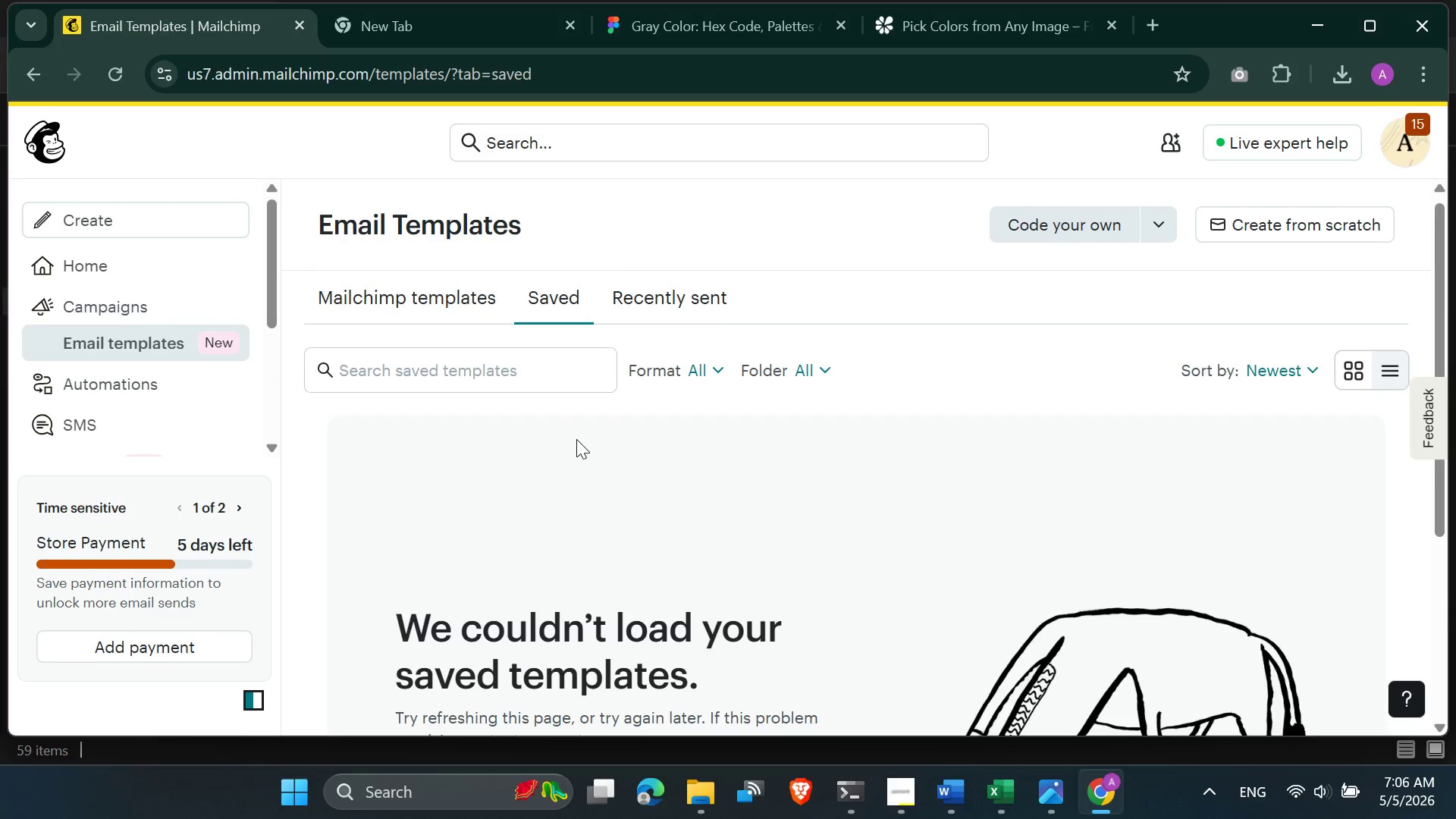 
scroll: coordinate [576, 439], scroll_direction: up, amount: 2.0
 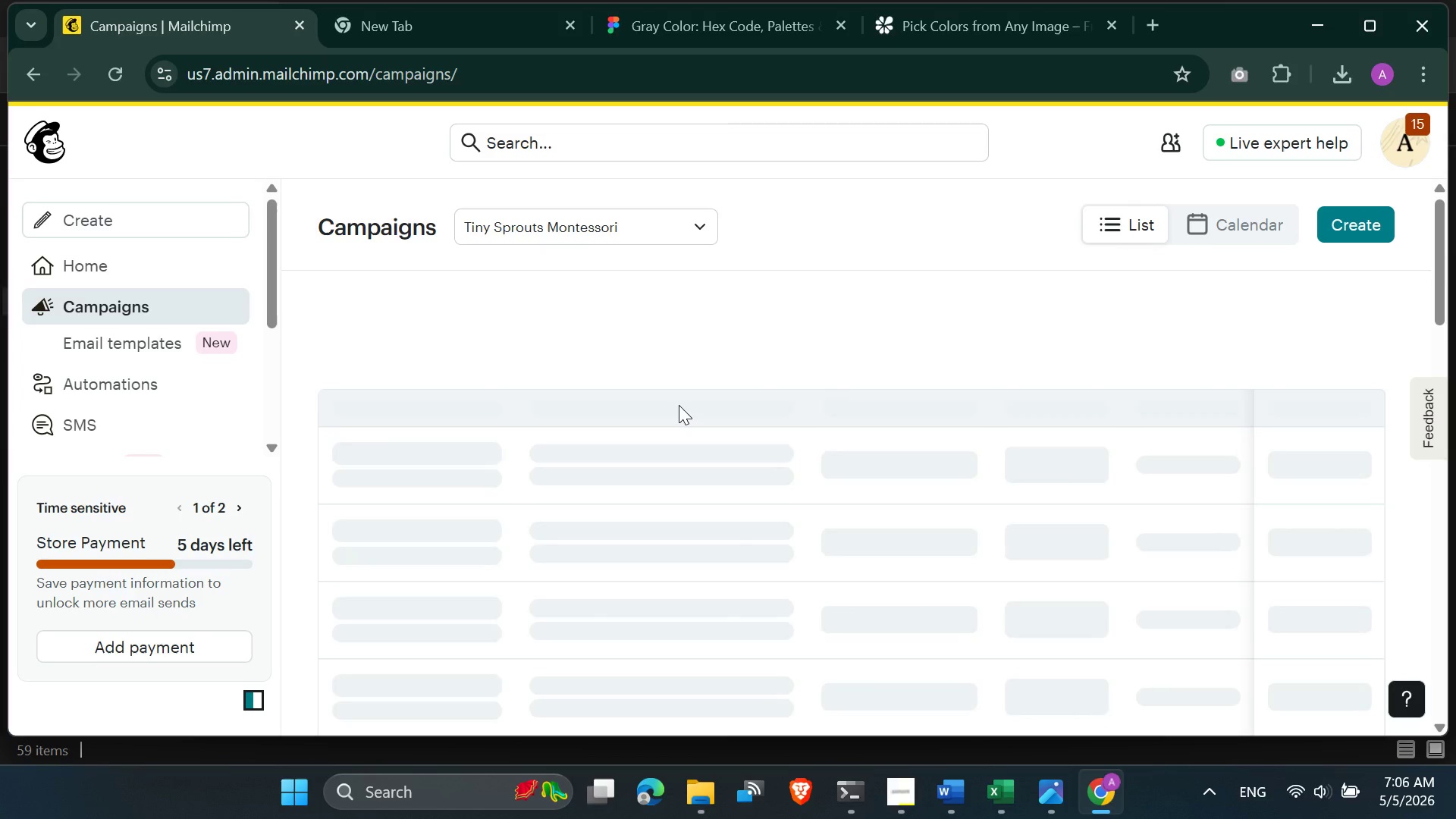 
wait(14.04)
 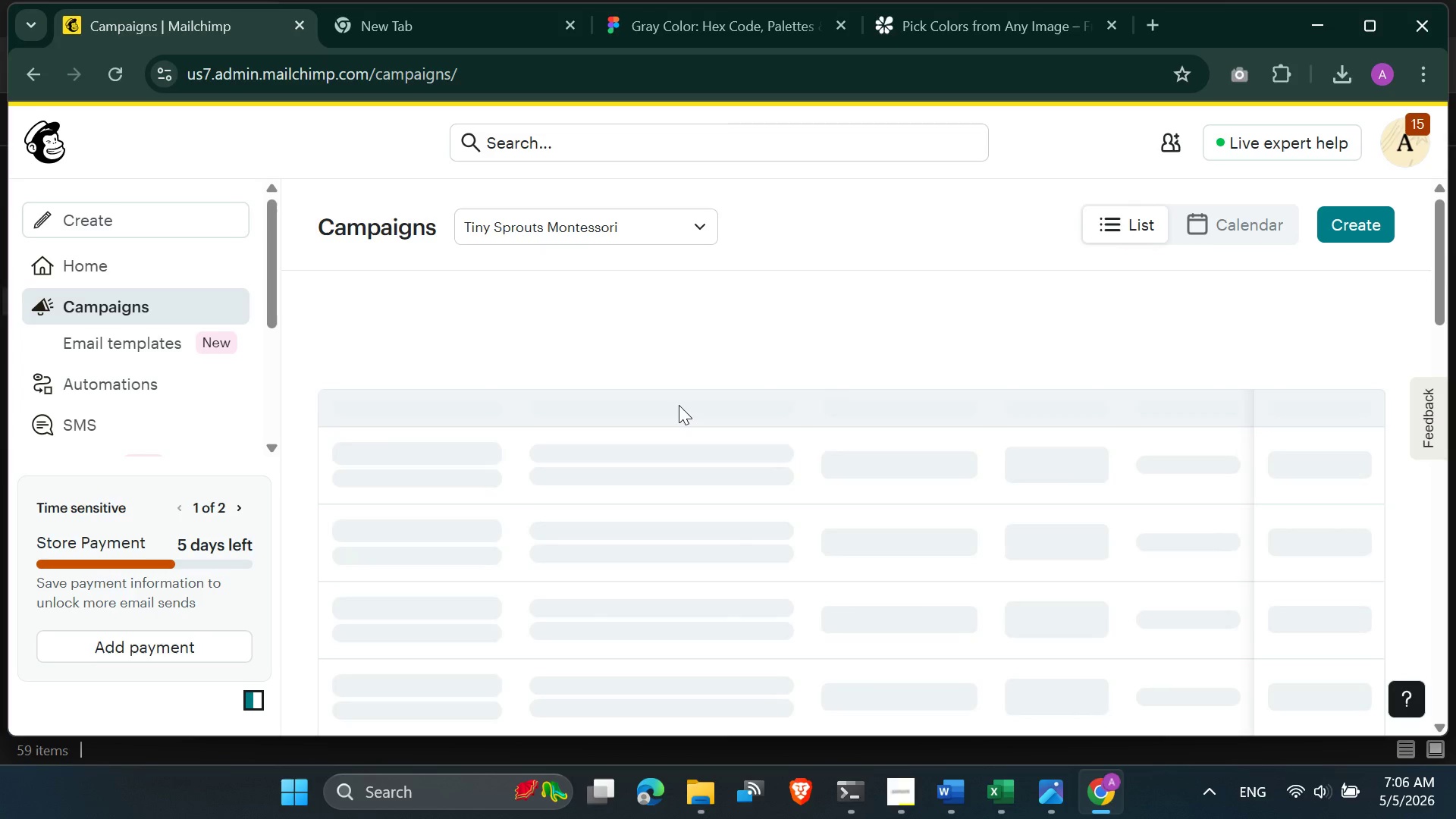 
left_click([182, 359])
 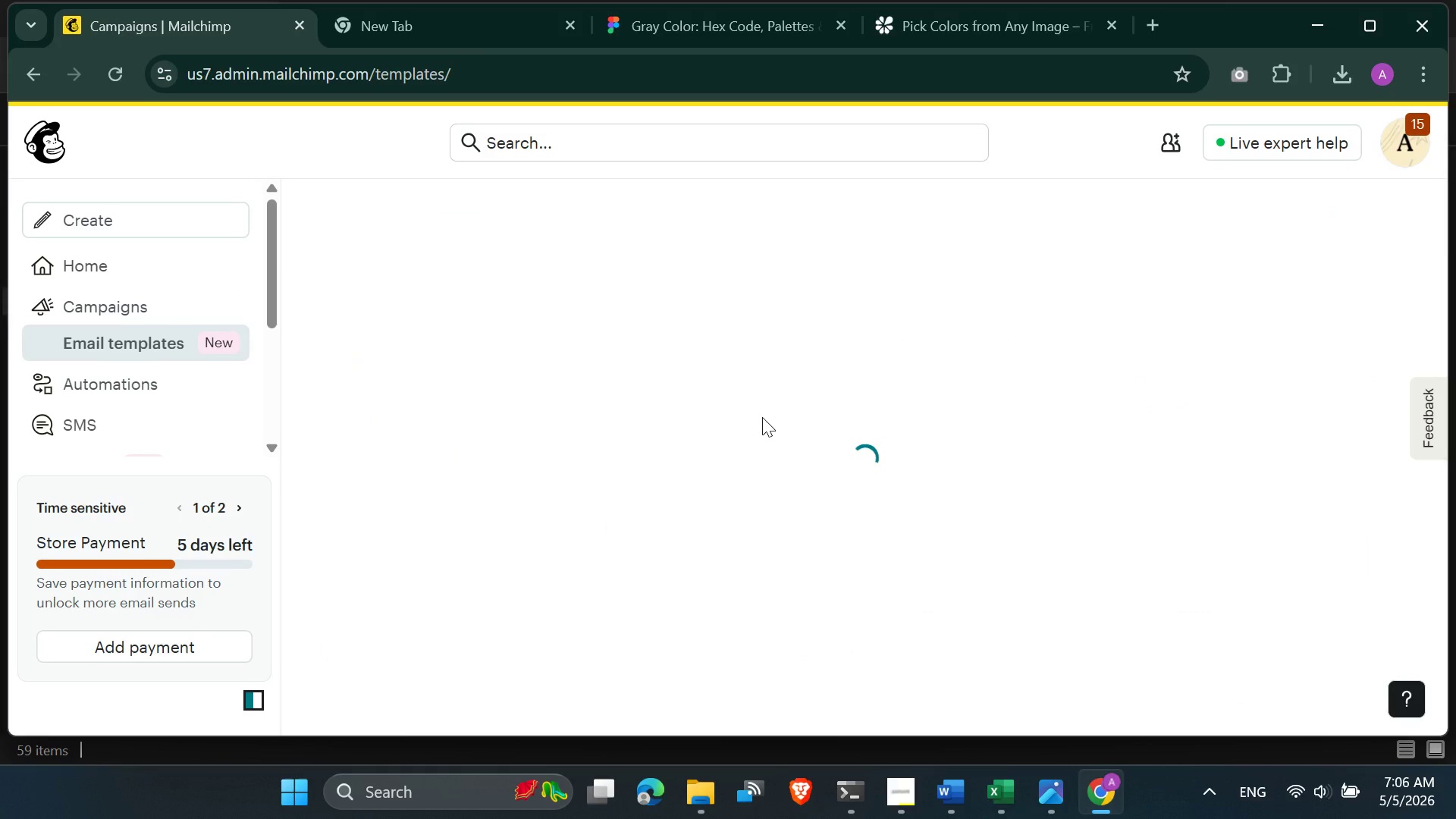 
mouse_move([864, 429])